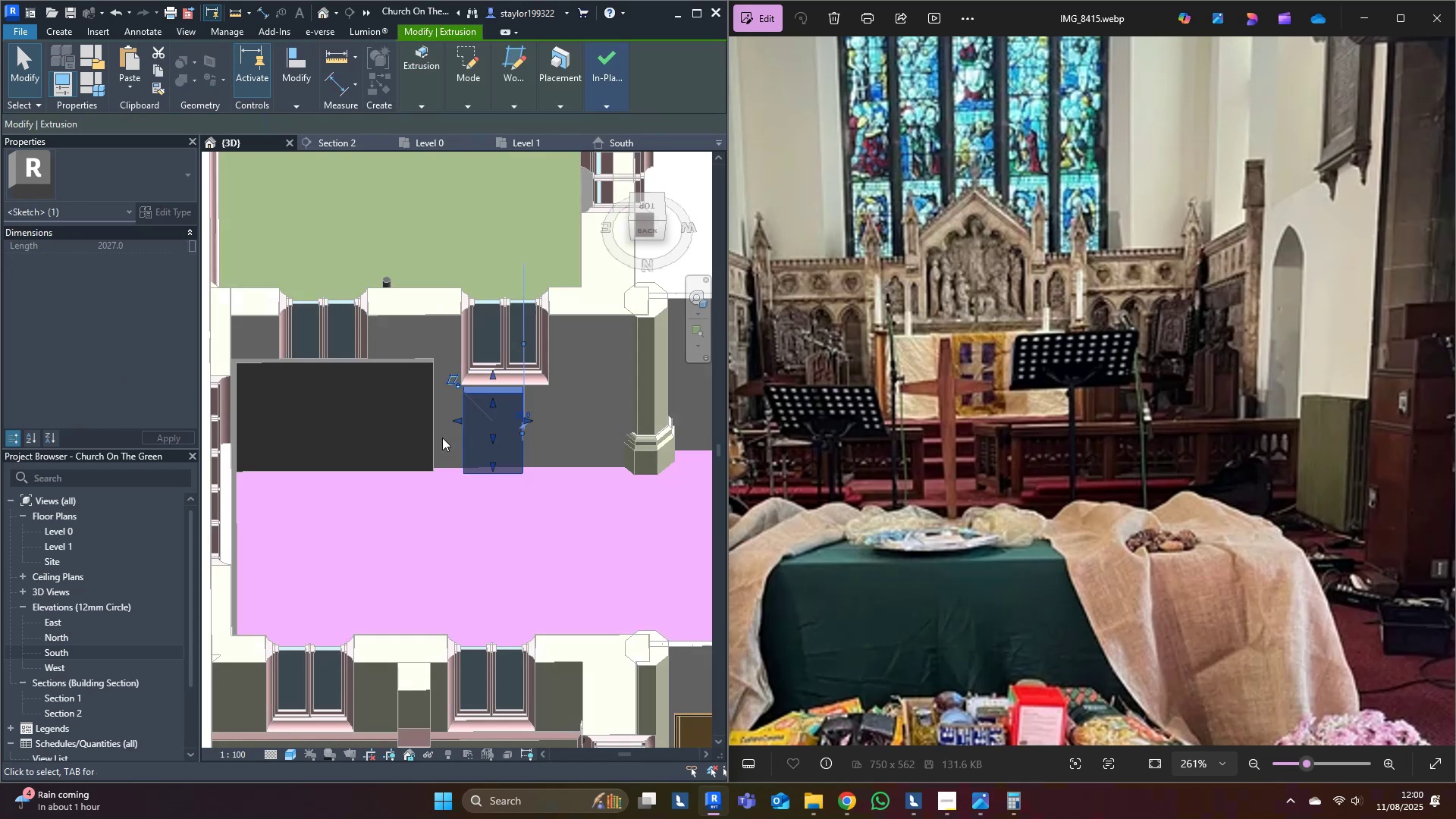 
hold_key(key=ShiftLeft, duration=0.39)
 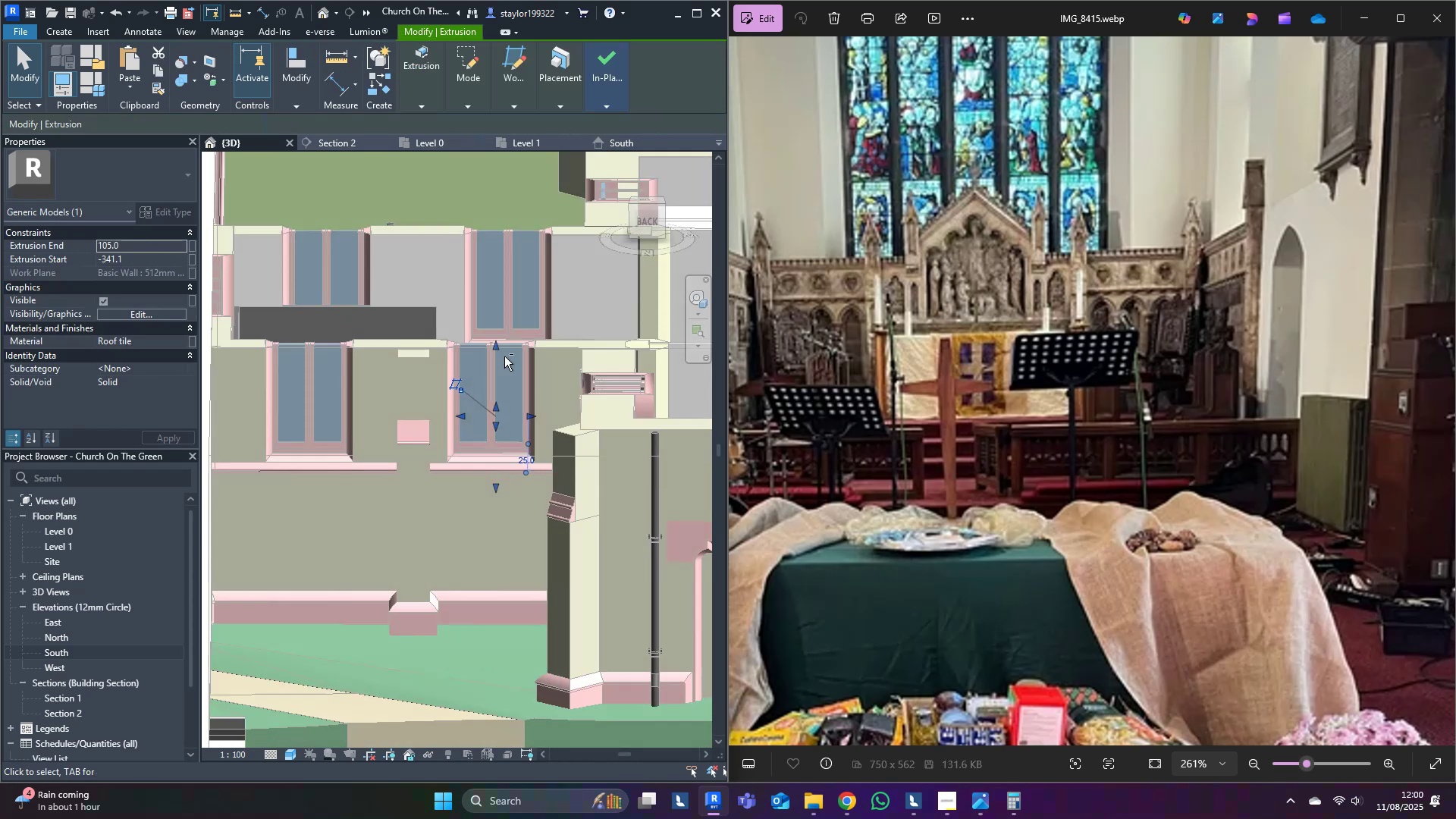 
scroll: coordinate [438, 378], scroll_direction: up, amount: 3.0
 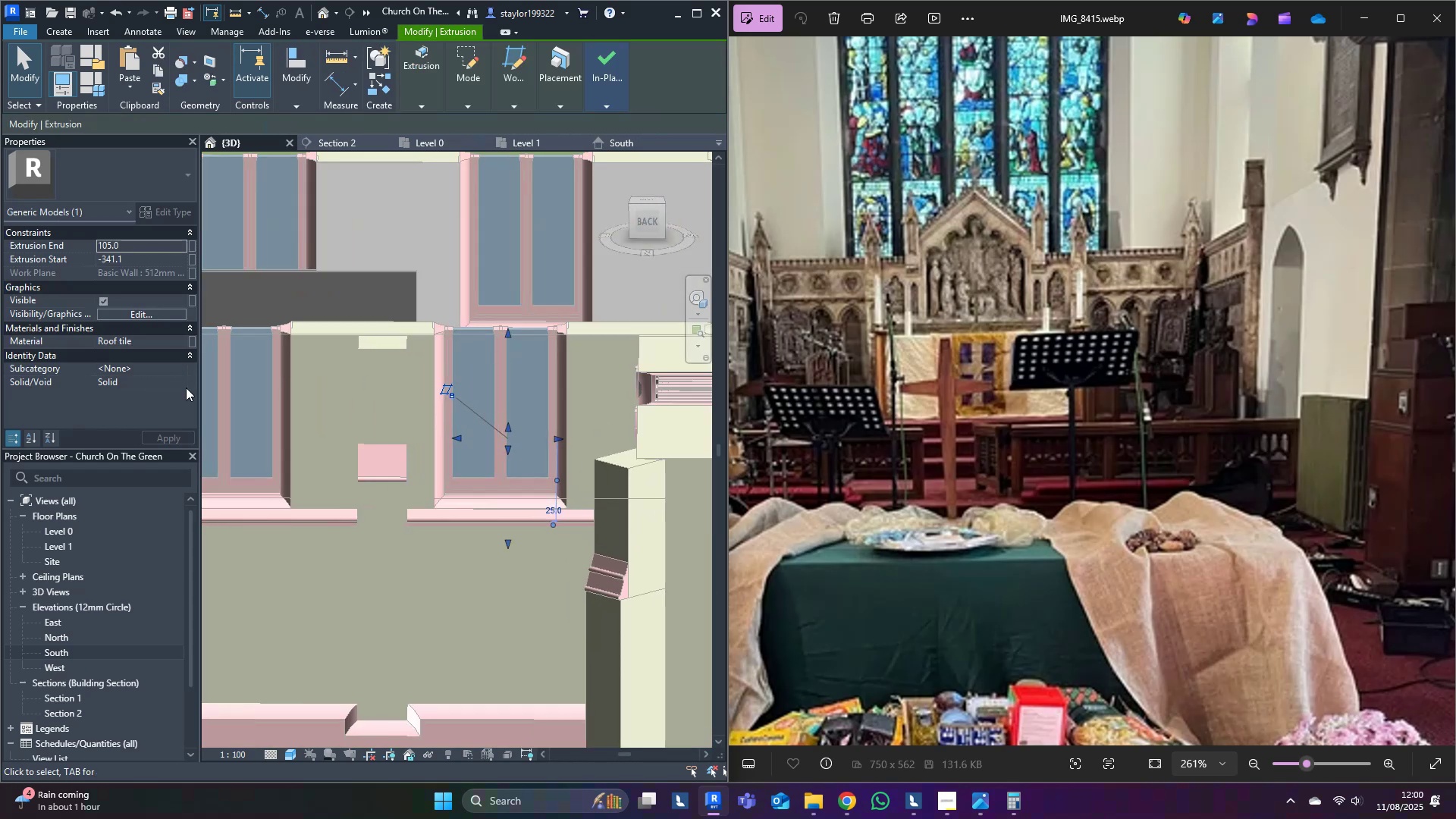 
left_click([180, 383])
 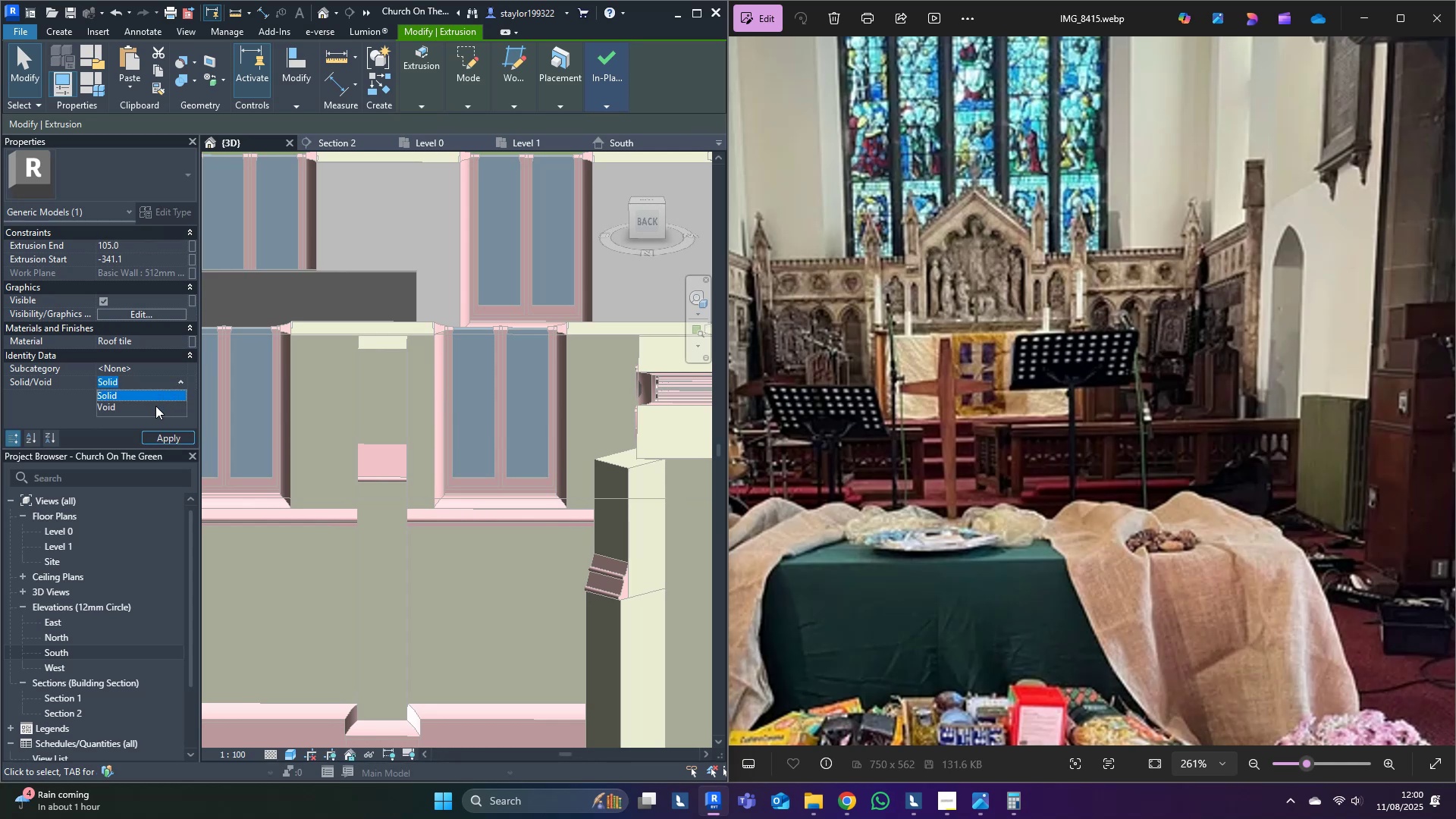 
left_click([140, 406])
 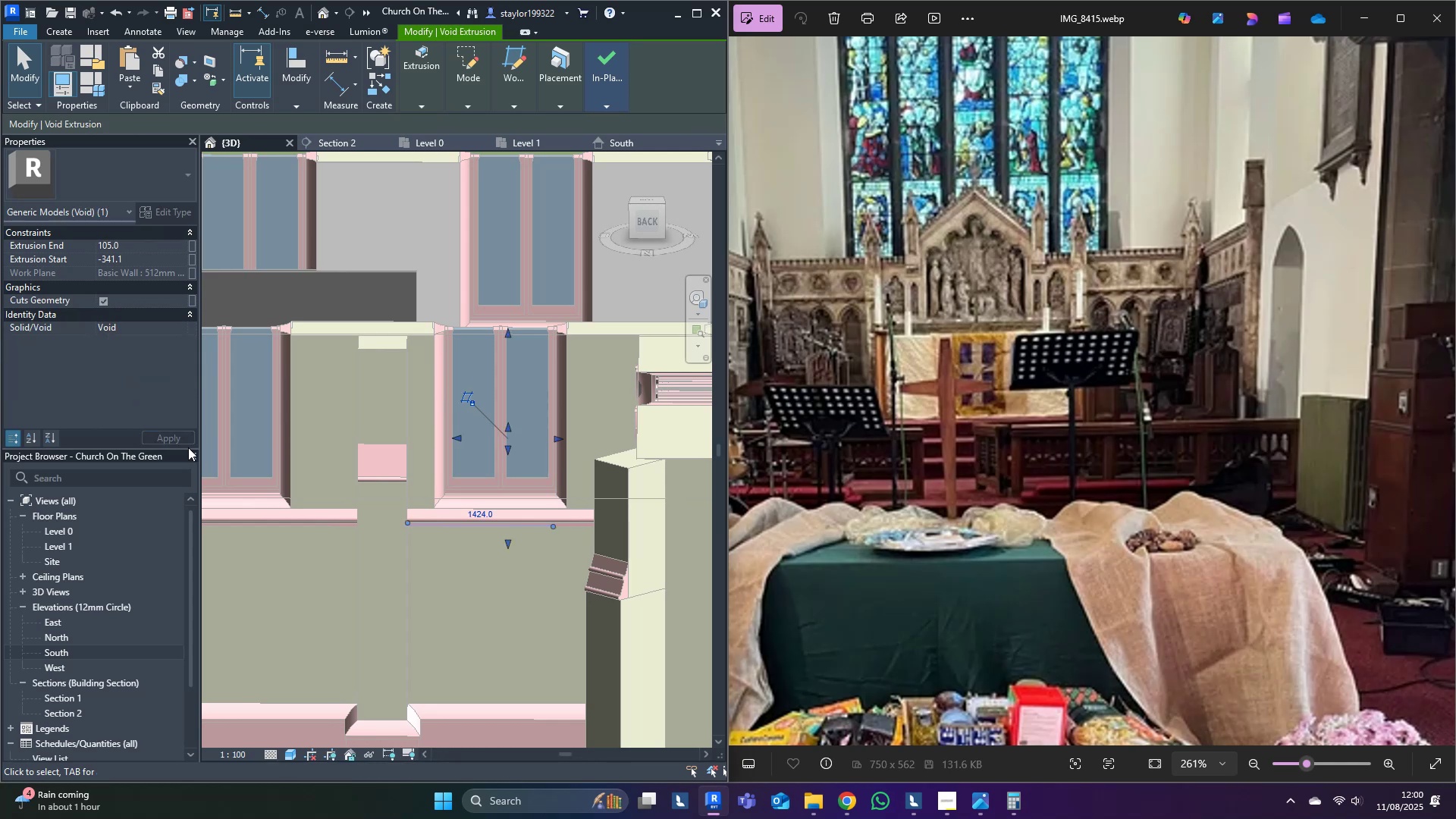 
left_click([184, 439])
 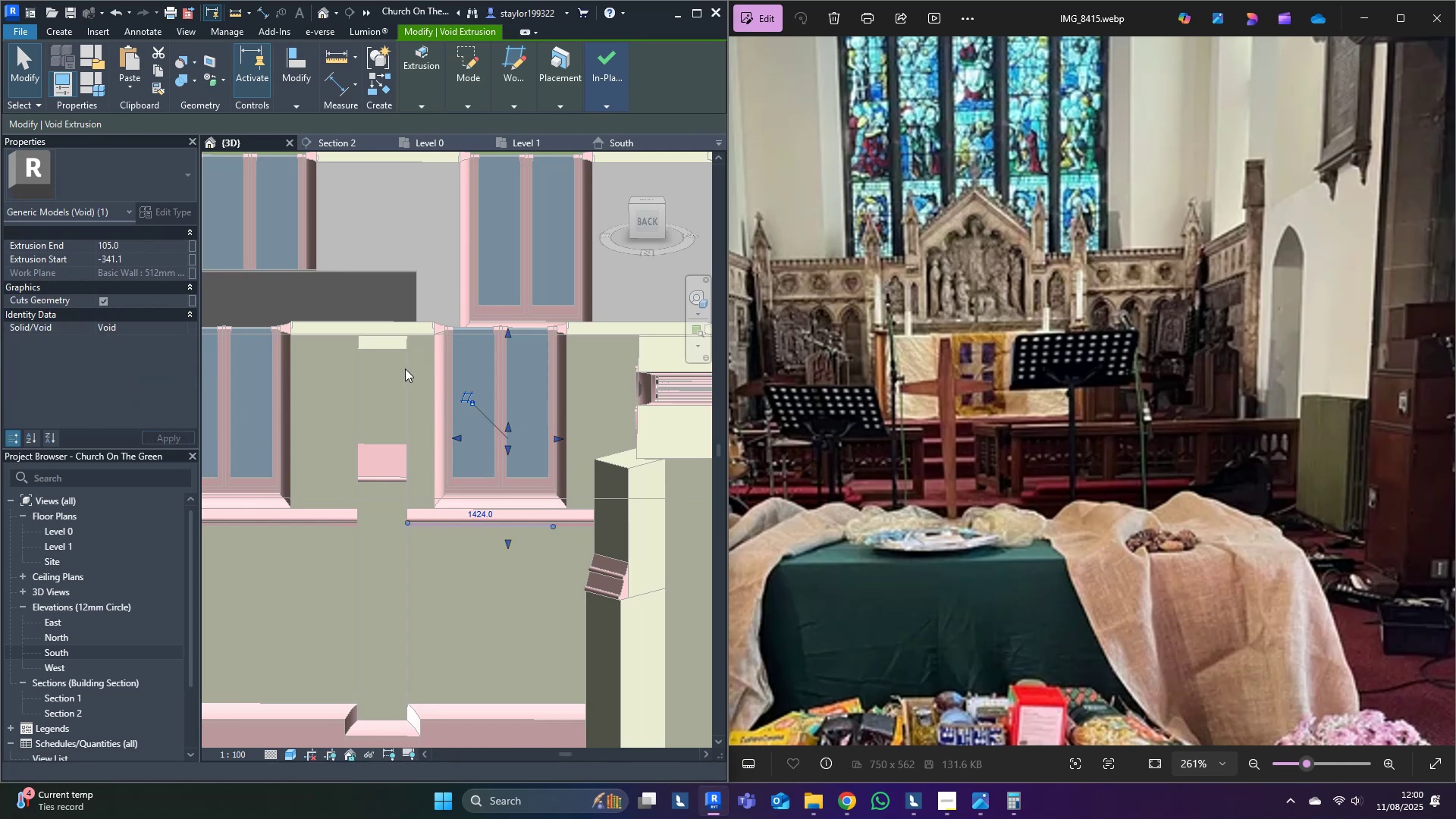 
middle_click([488, 369])
 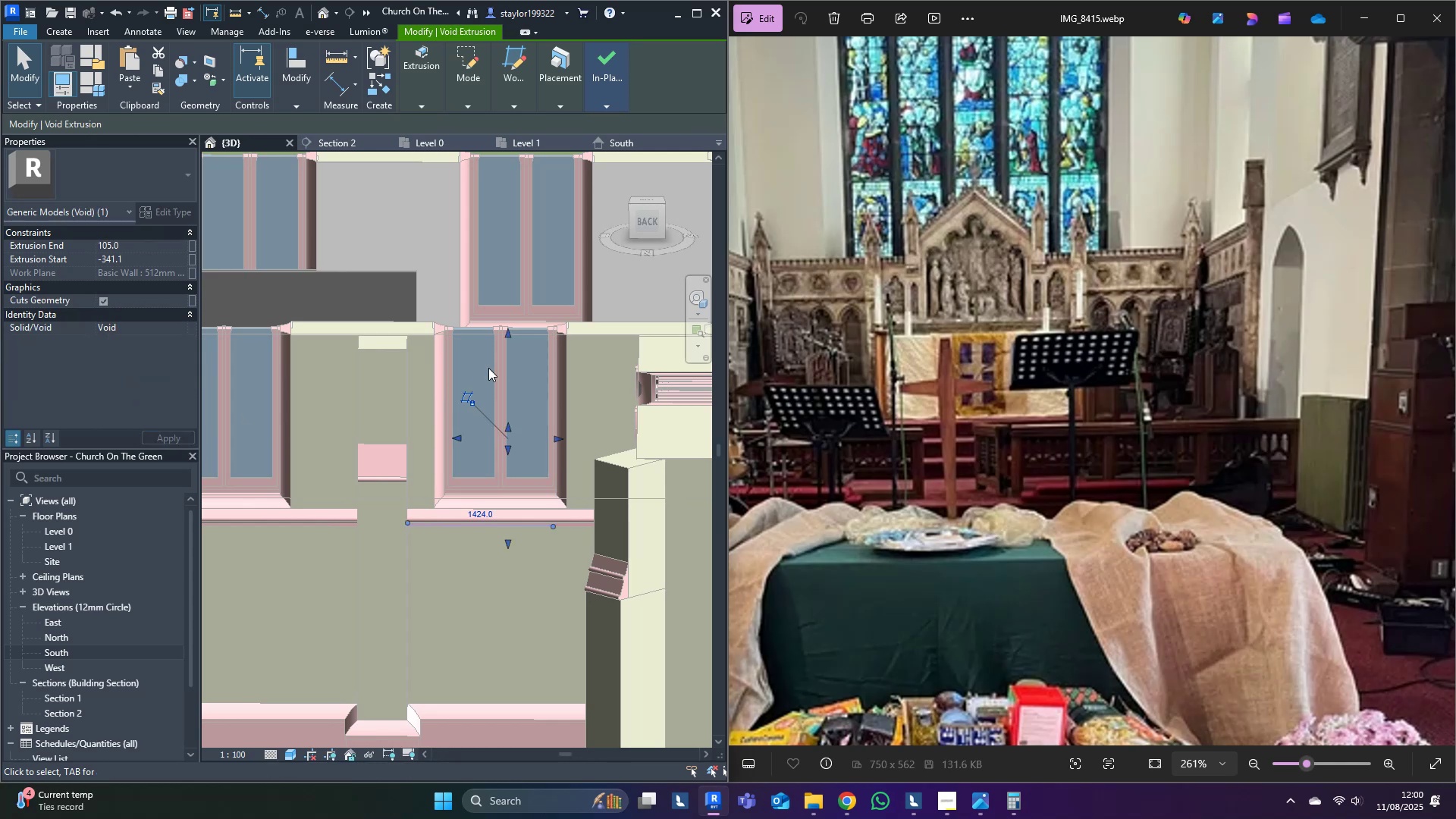 
key(Shift+ShiftLeft)
 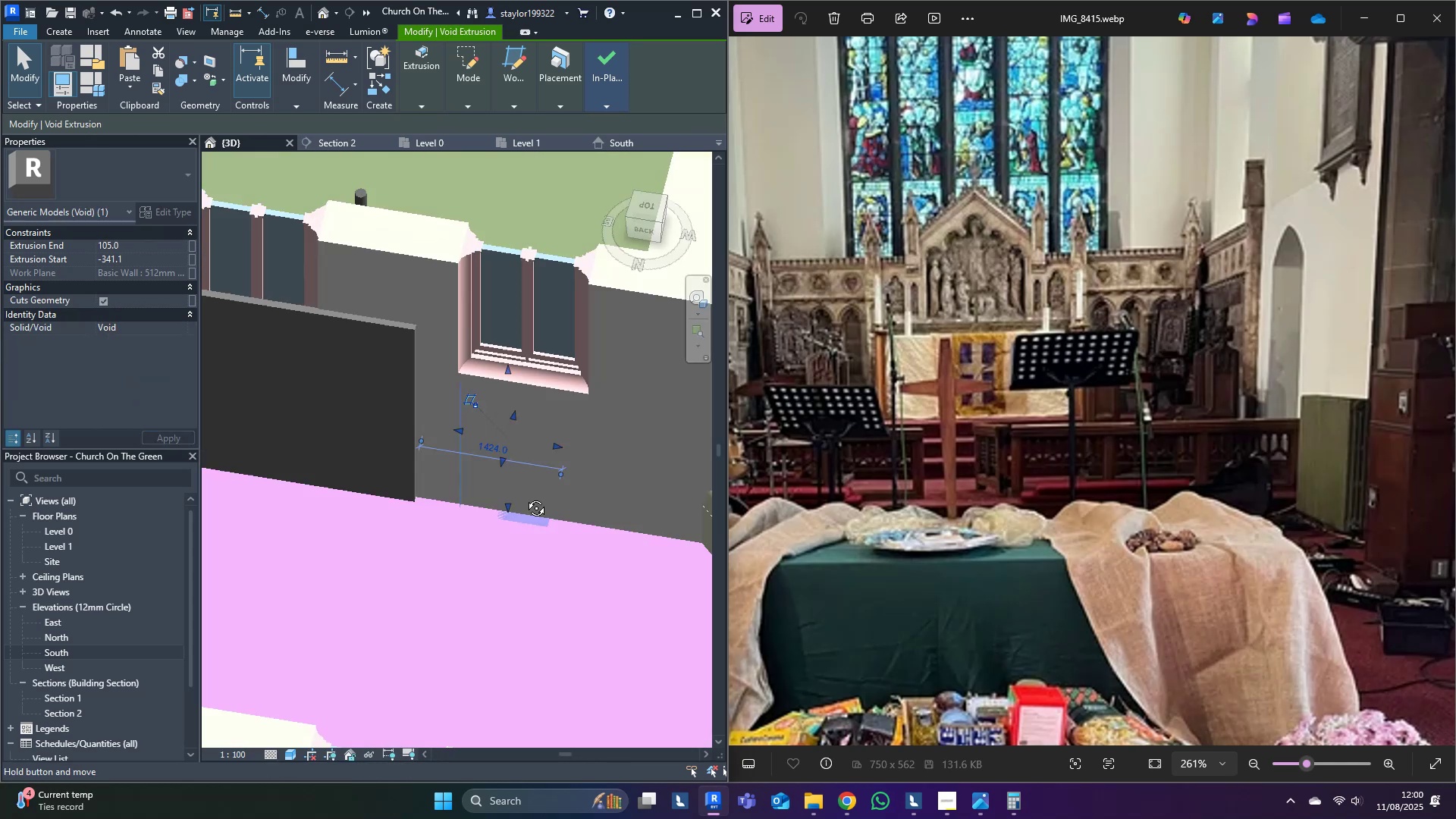 
key(Escape)
 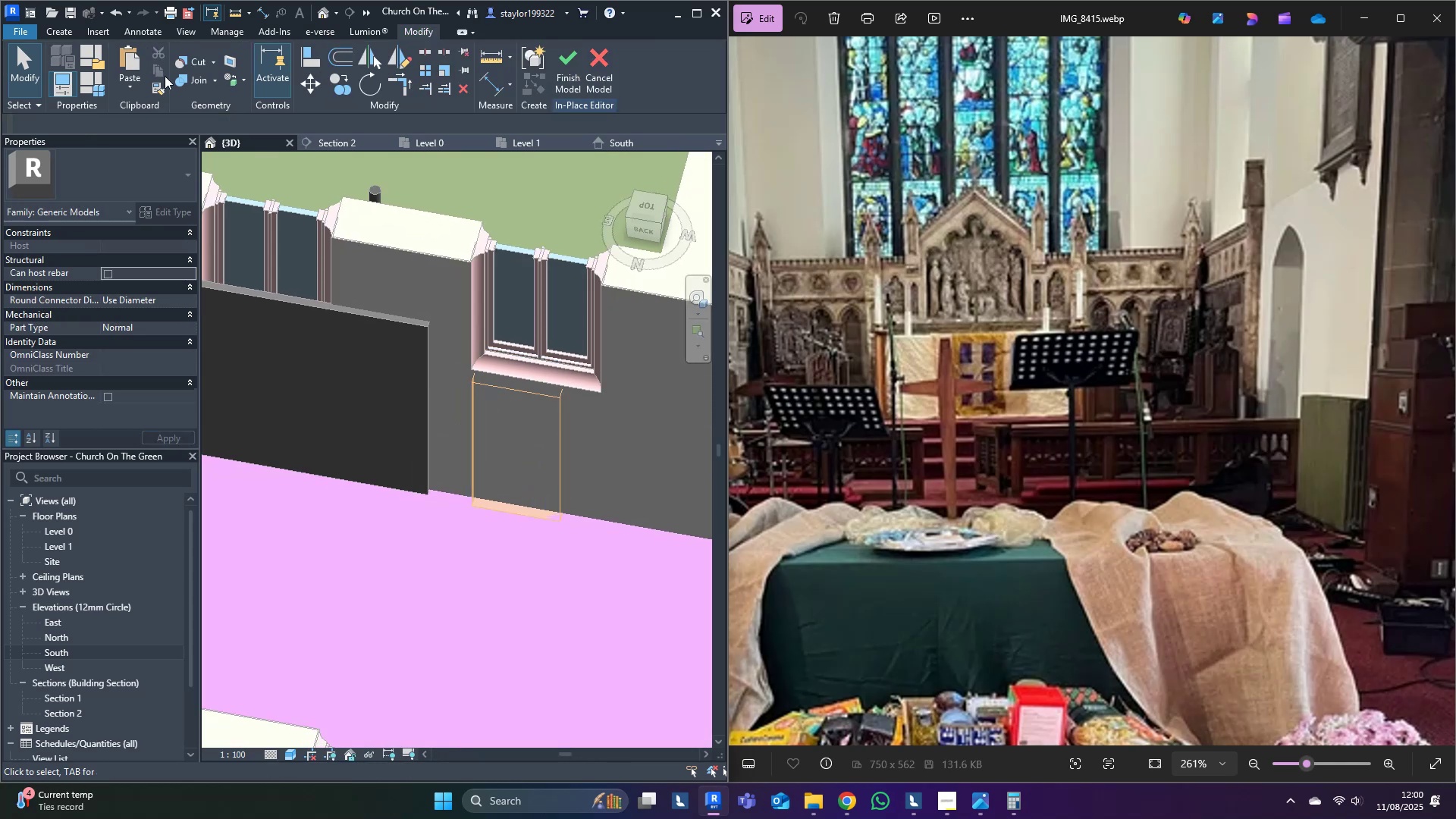 
left_click([183, 61])
 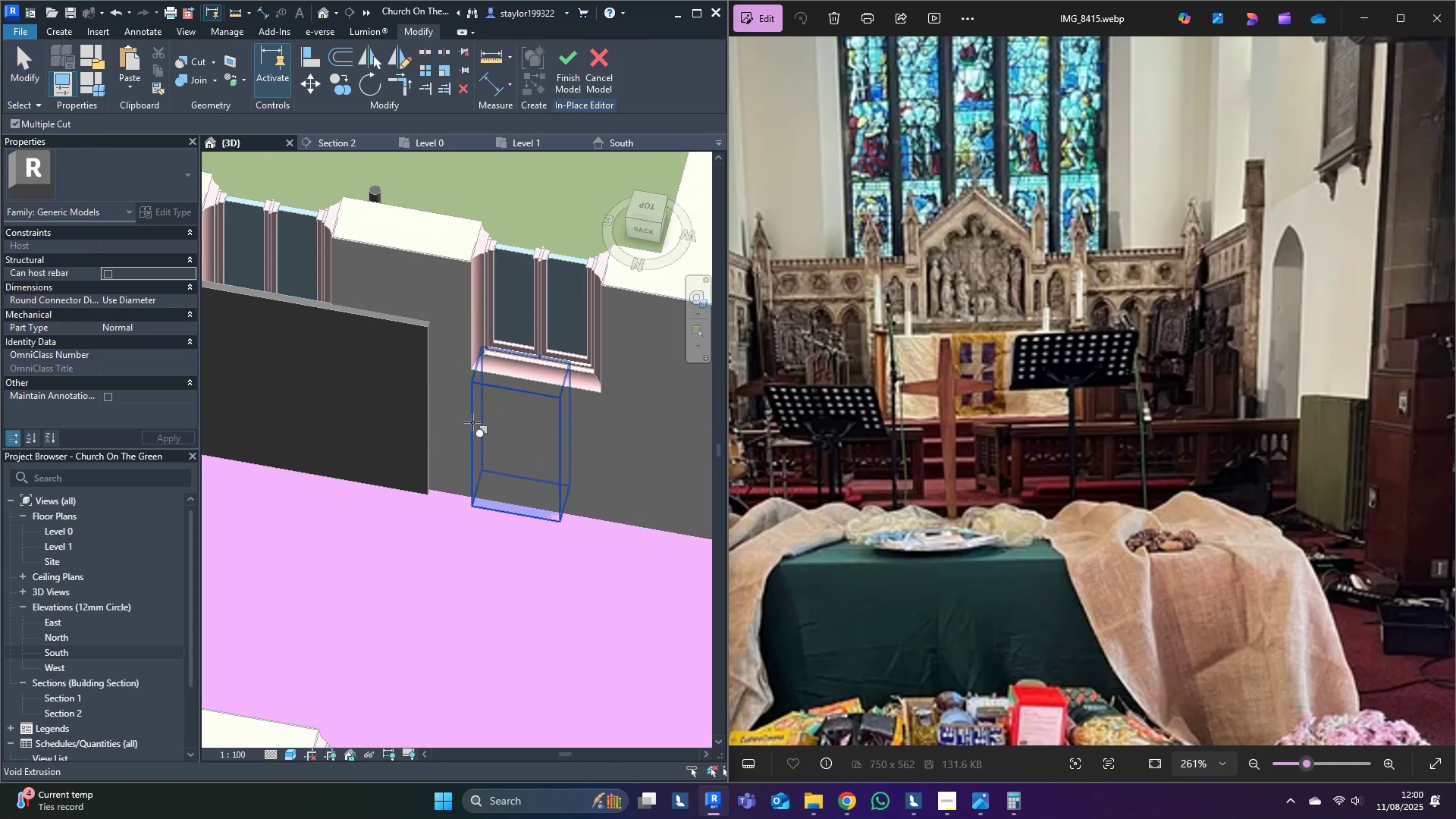 
double_click([656, 430])
 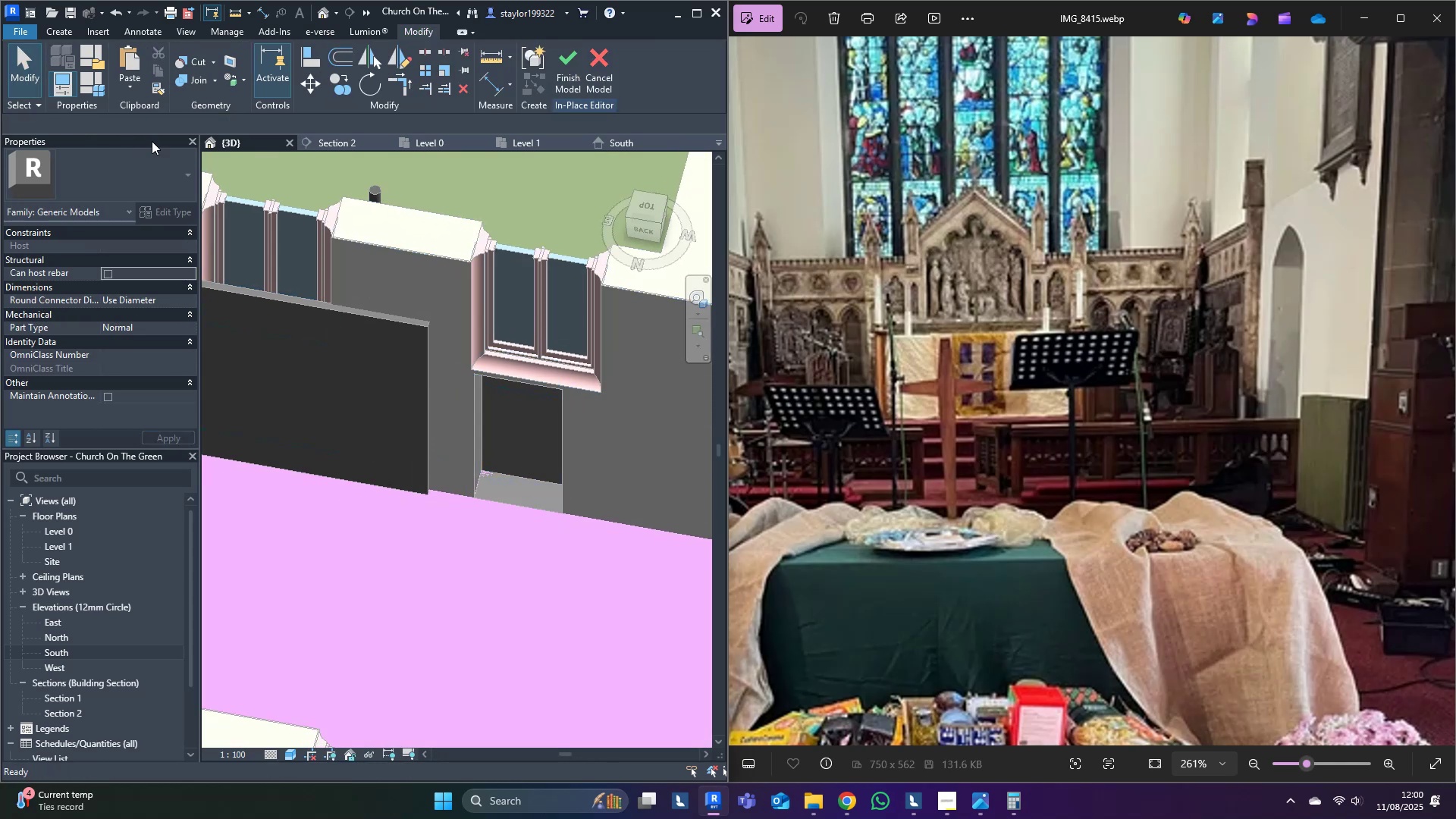 
left_click([496, 479])
 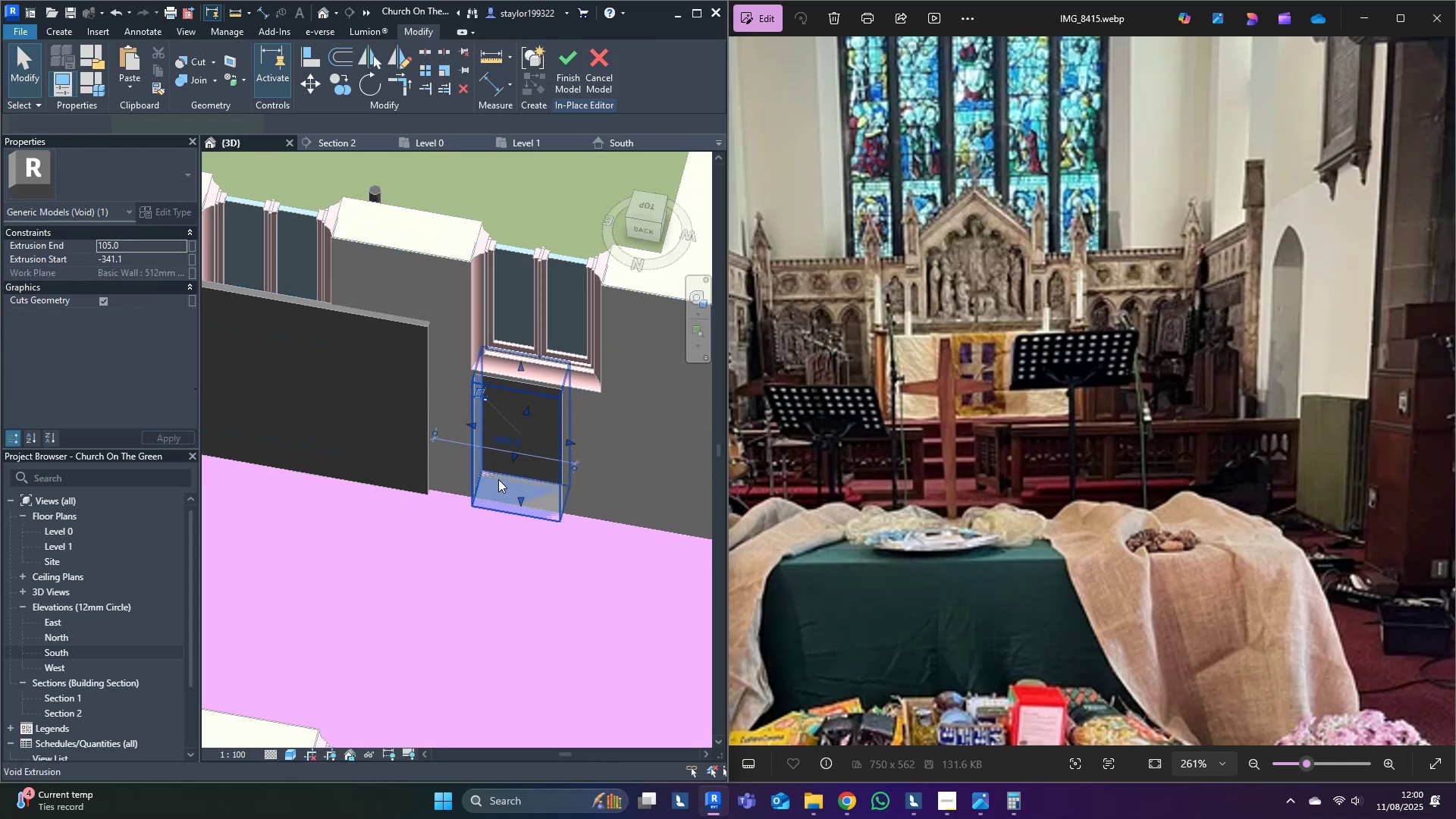 
hold_key(key=ShiftLeft, duration=1.12)
 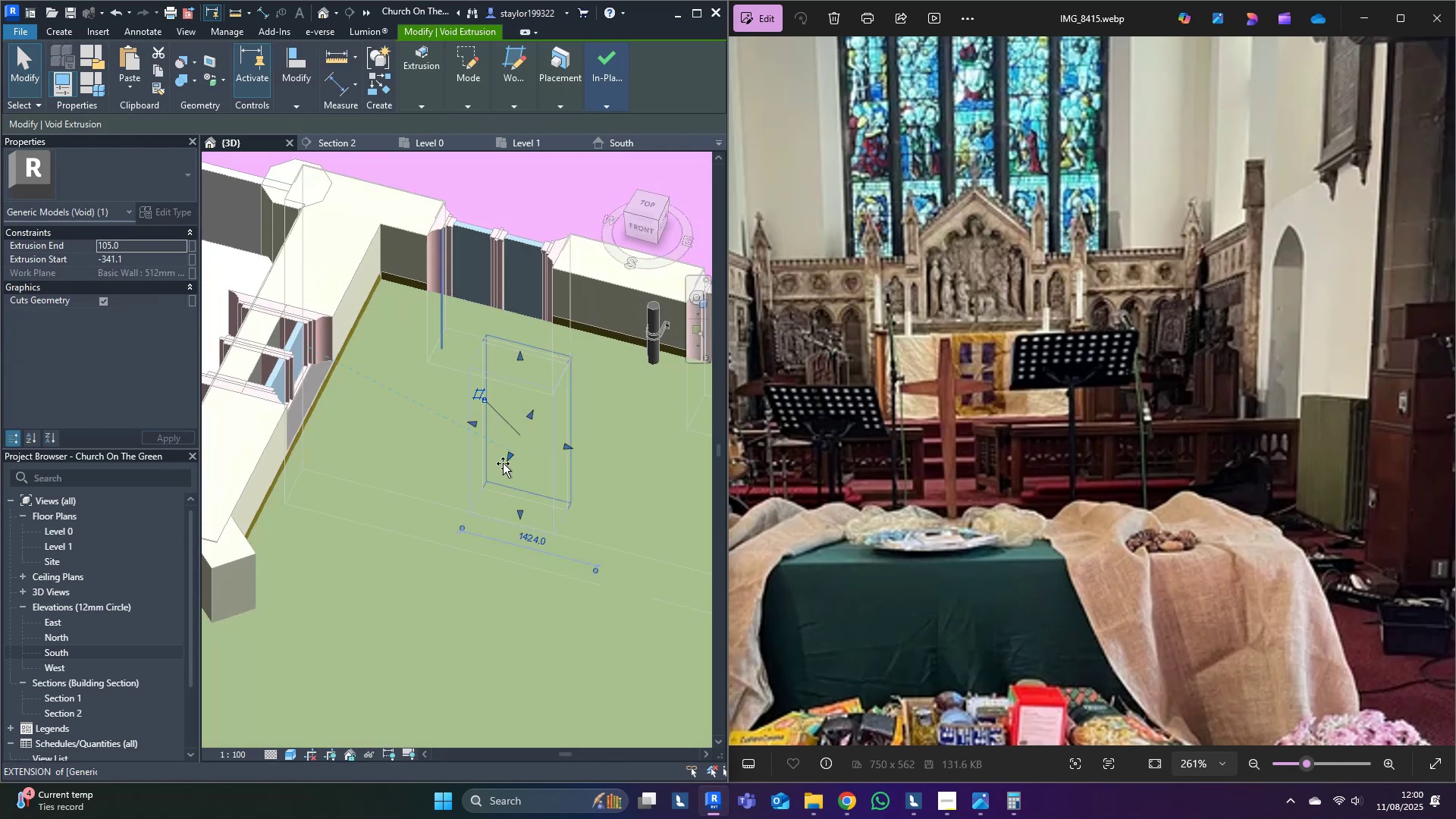 
key(Escape)
 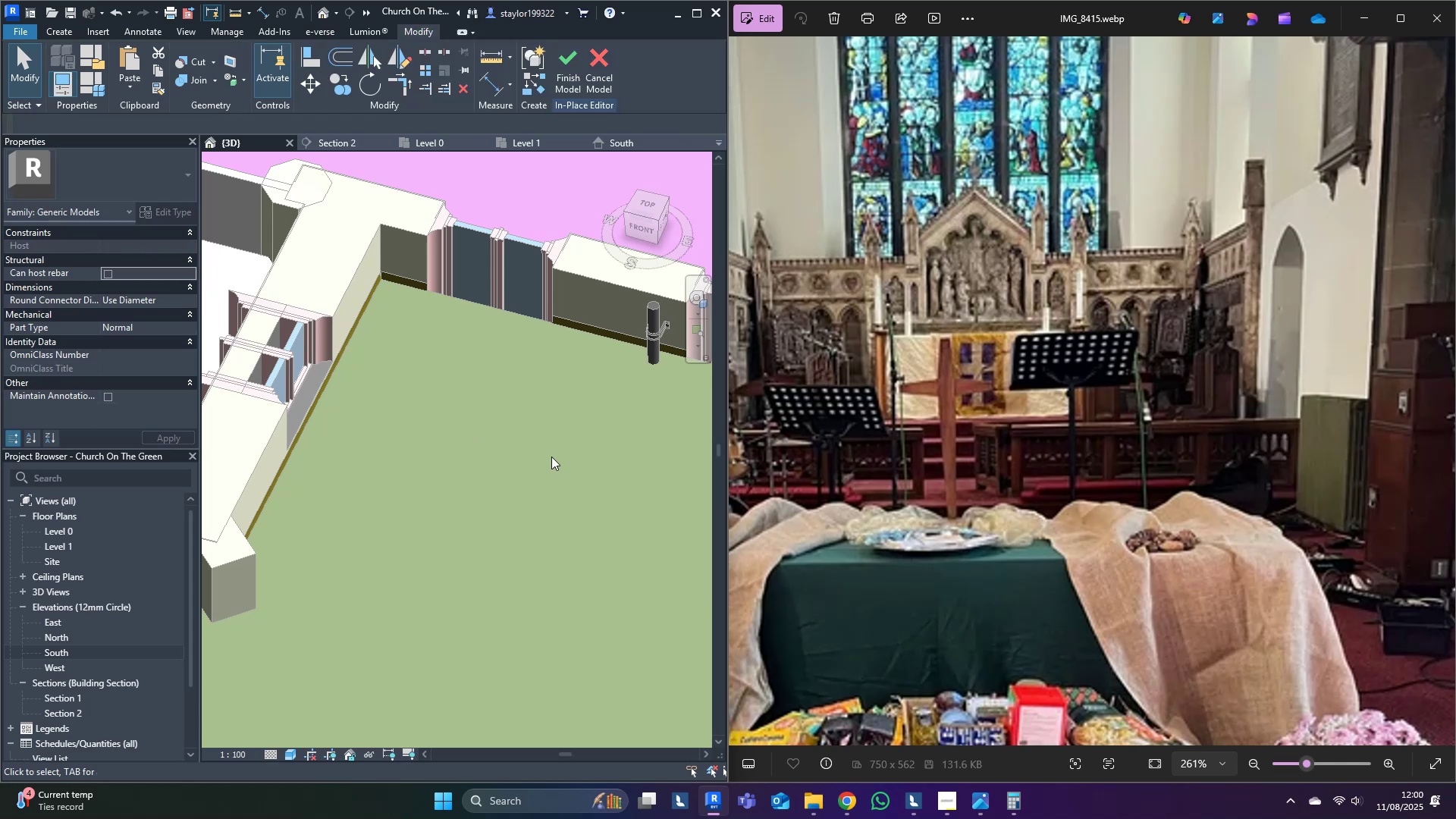 
hold_key(key=ShiftLeft, duration=0.87)
 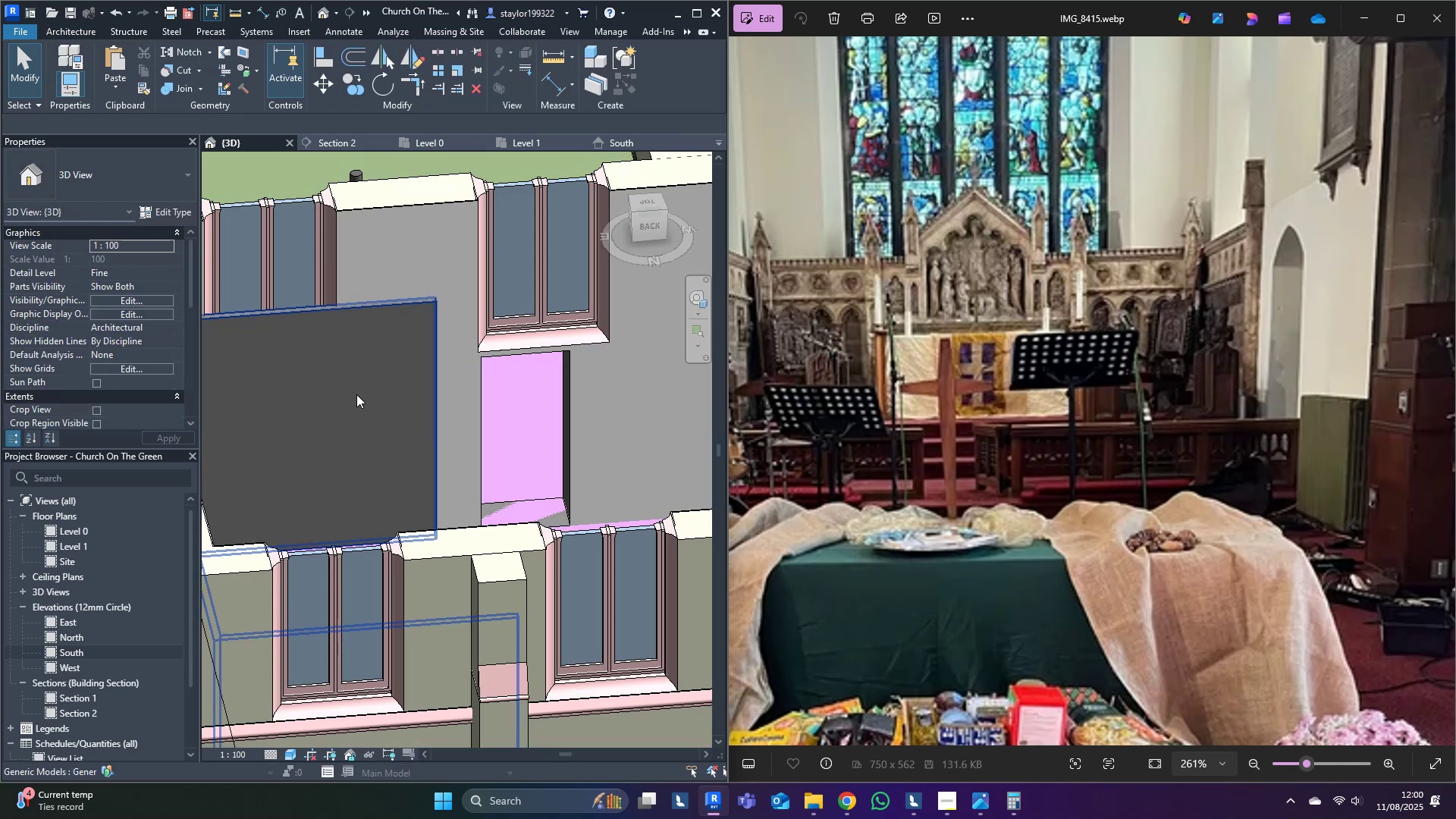 
key(Control+ControlLeft)
 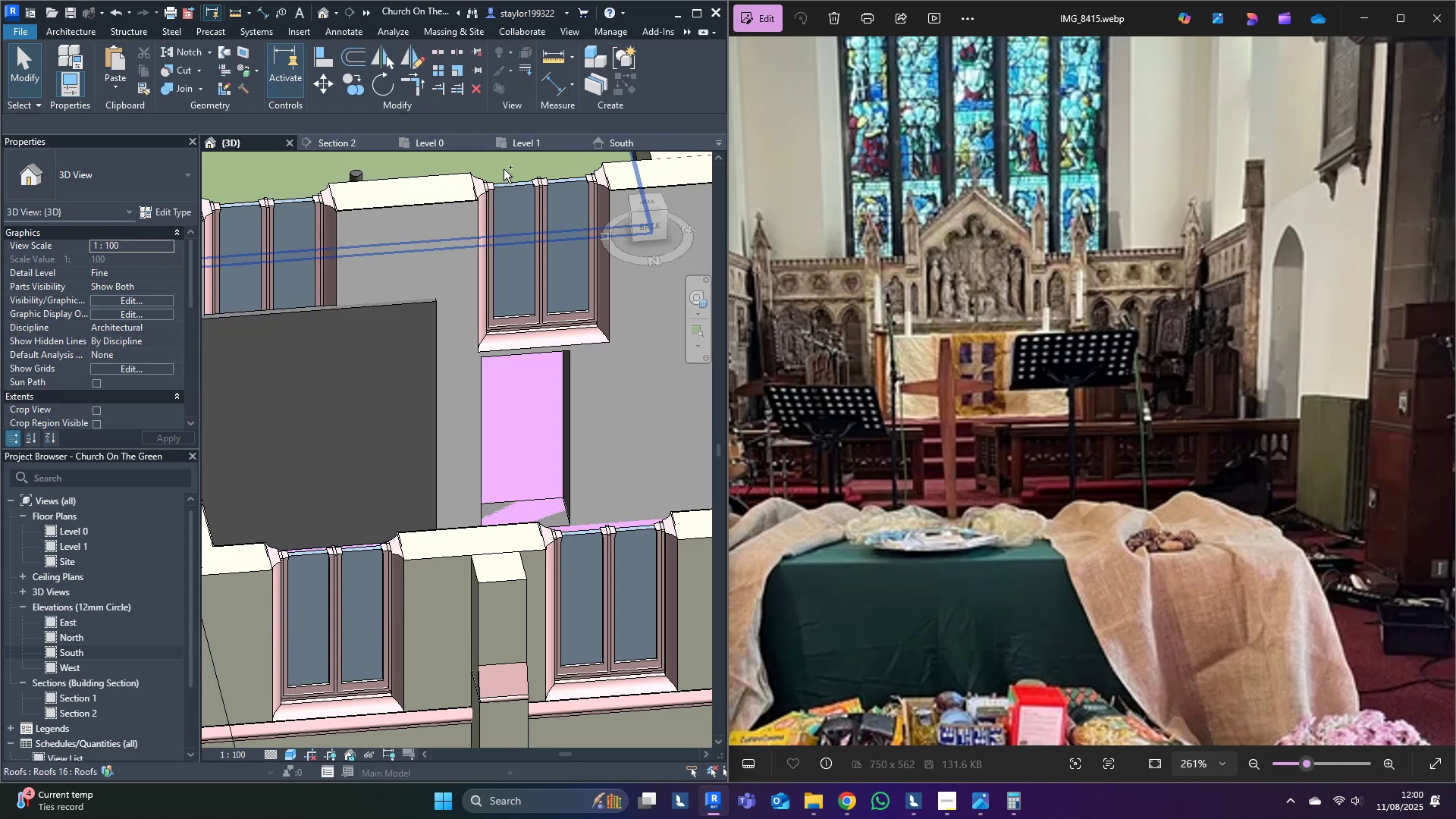 
key(Control+S)
 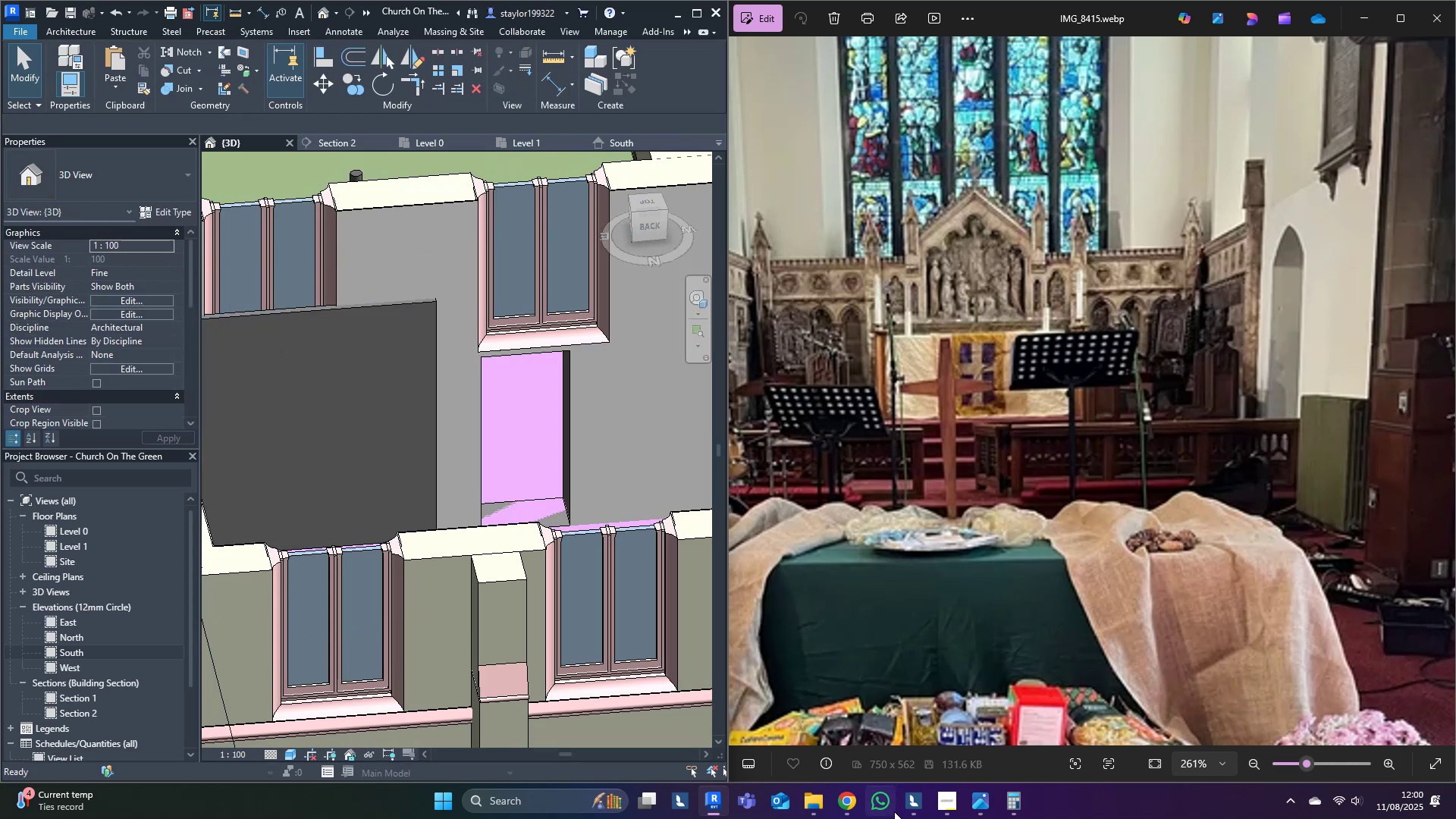 